 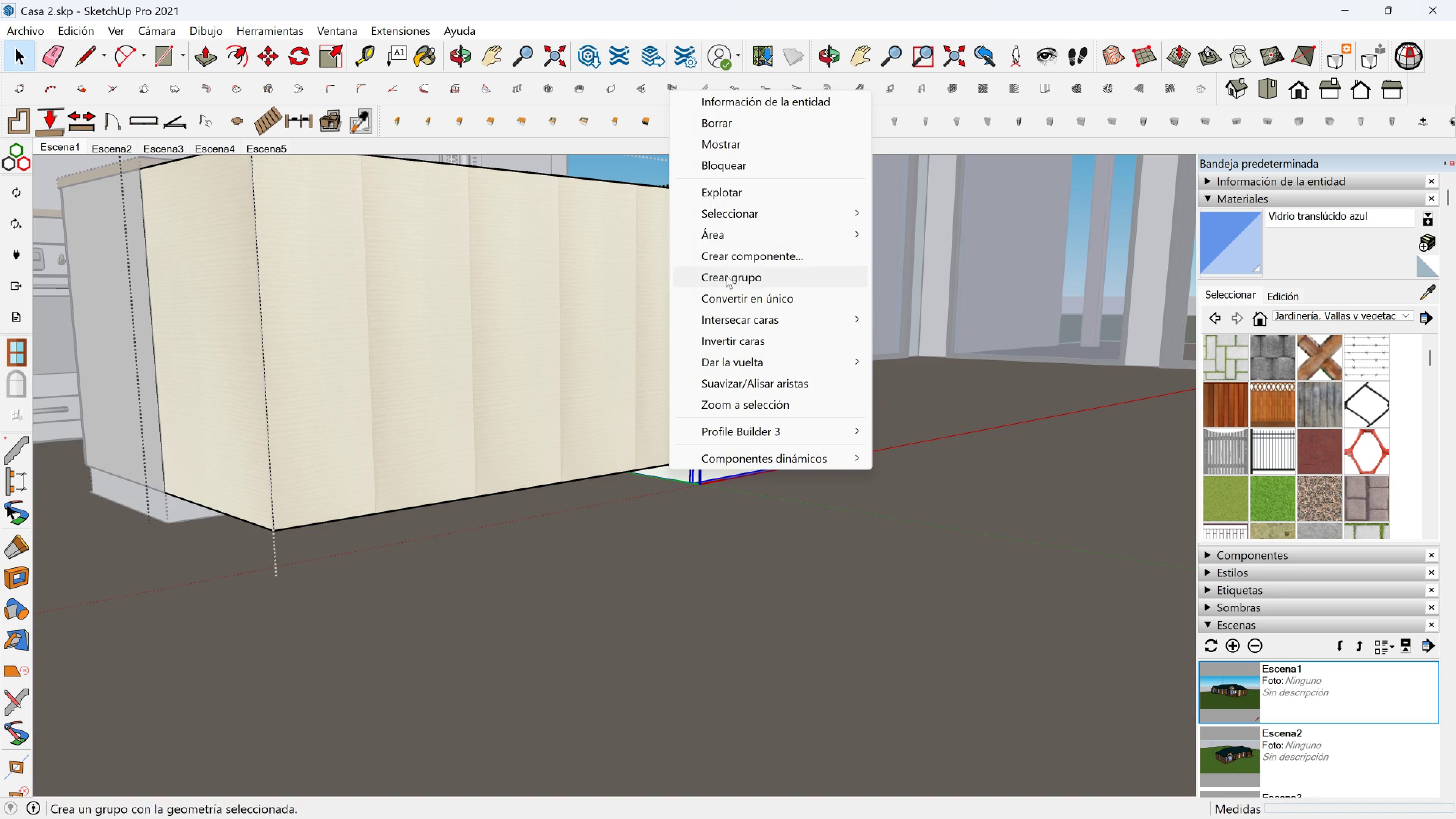 
left_click([726, 192])
 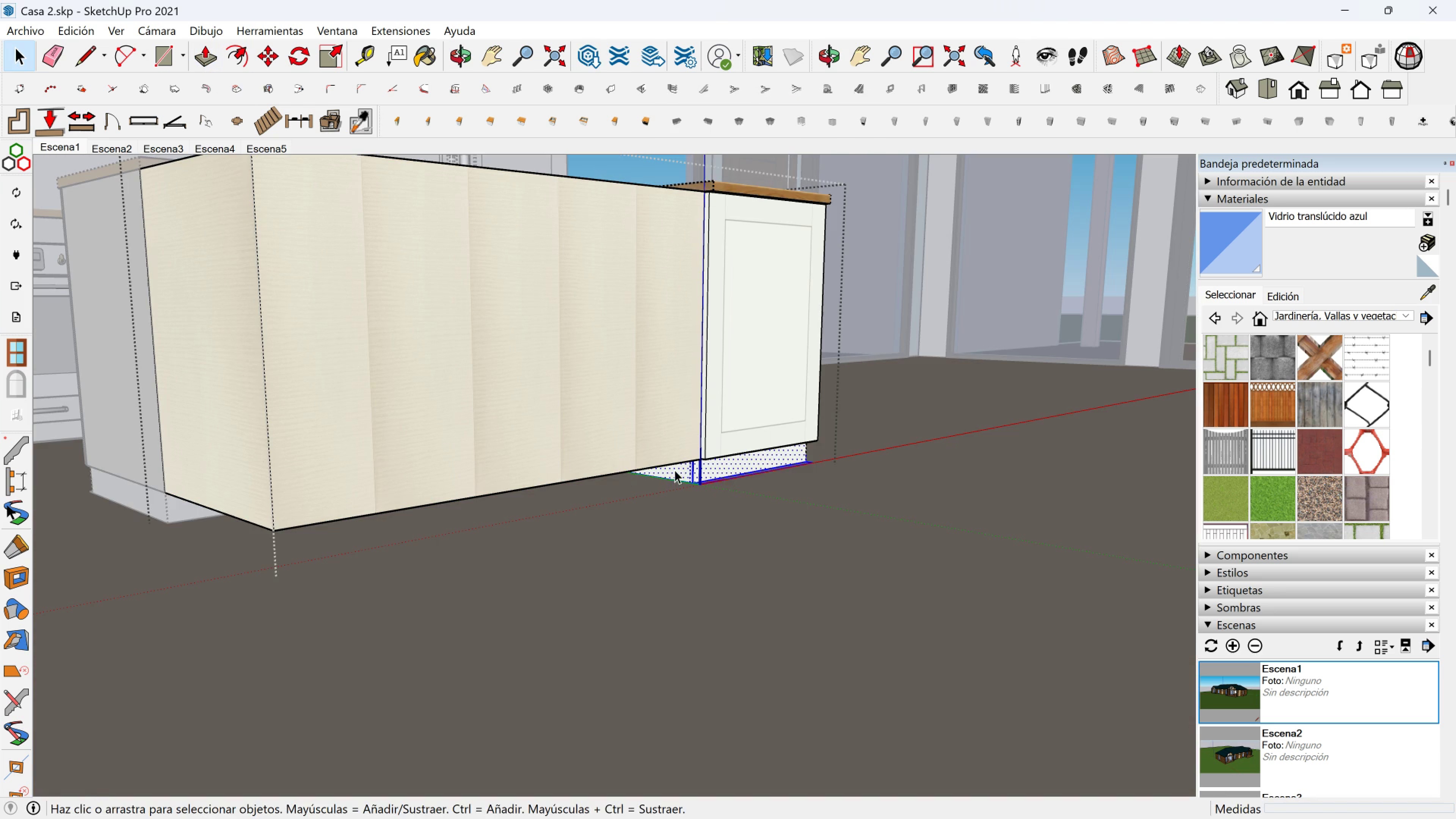 
left_click([676, 470])
 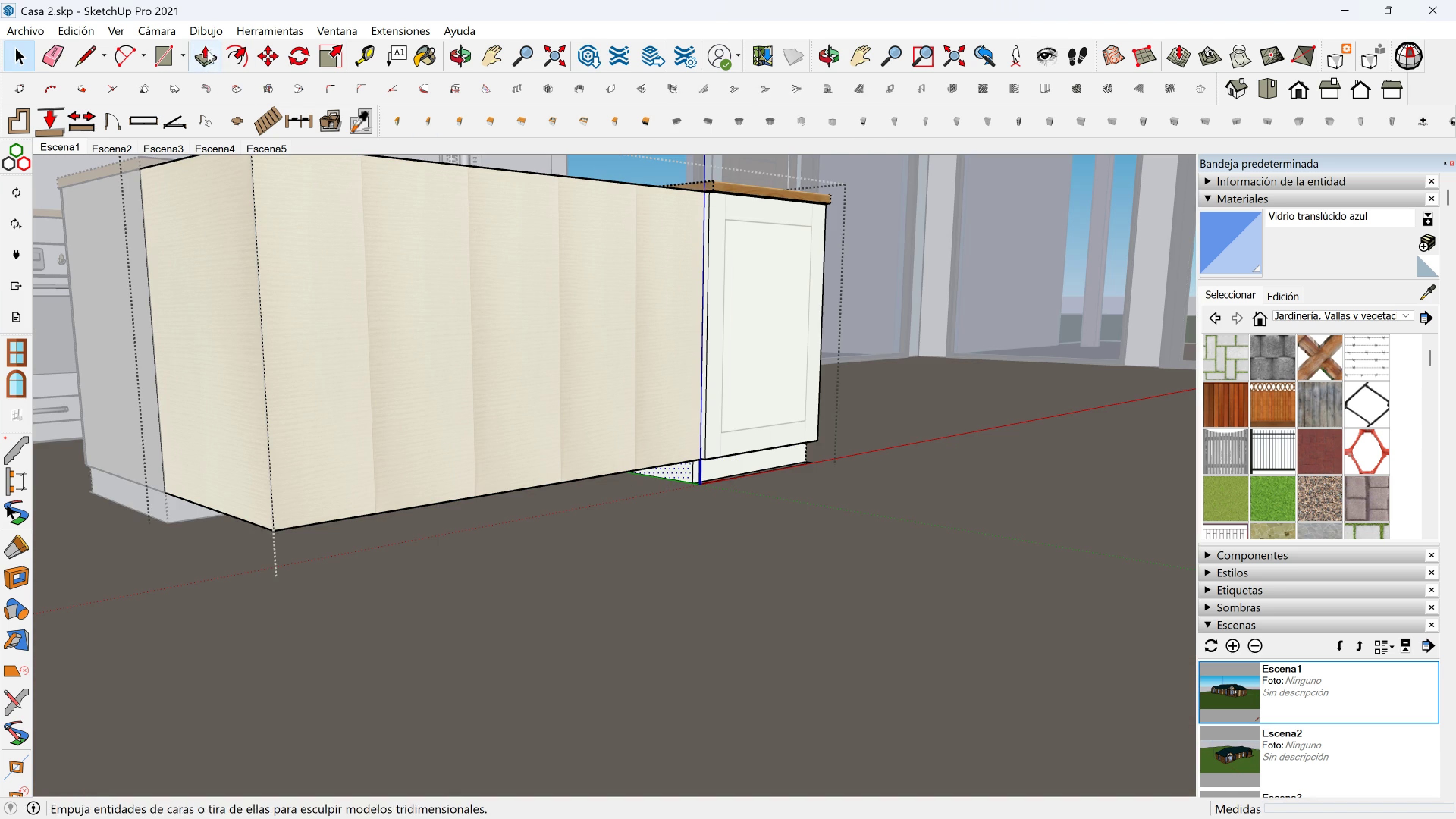 
left_click([201, 56])
 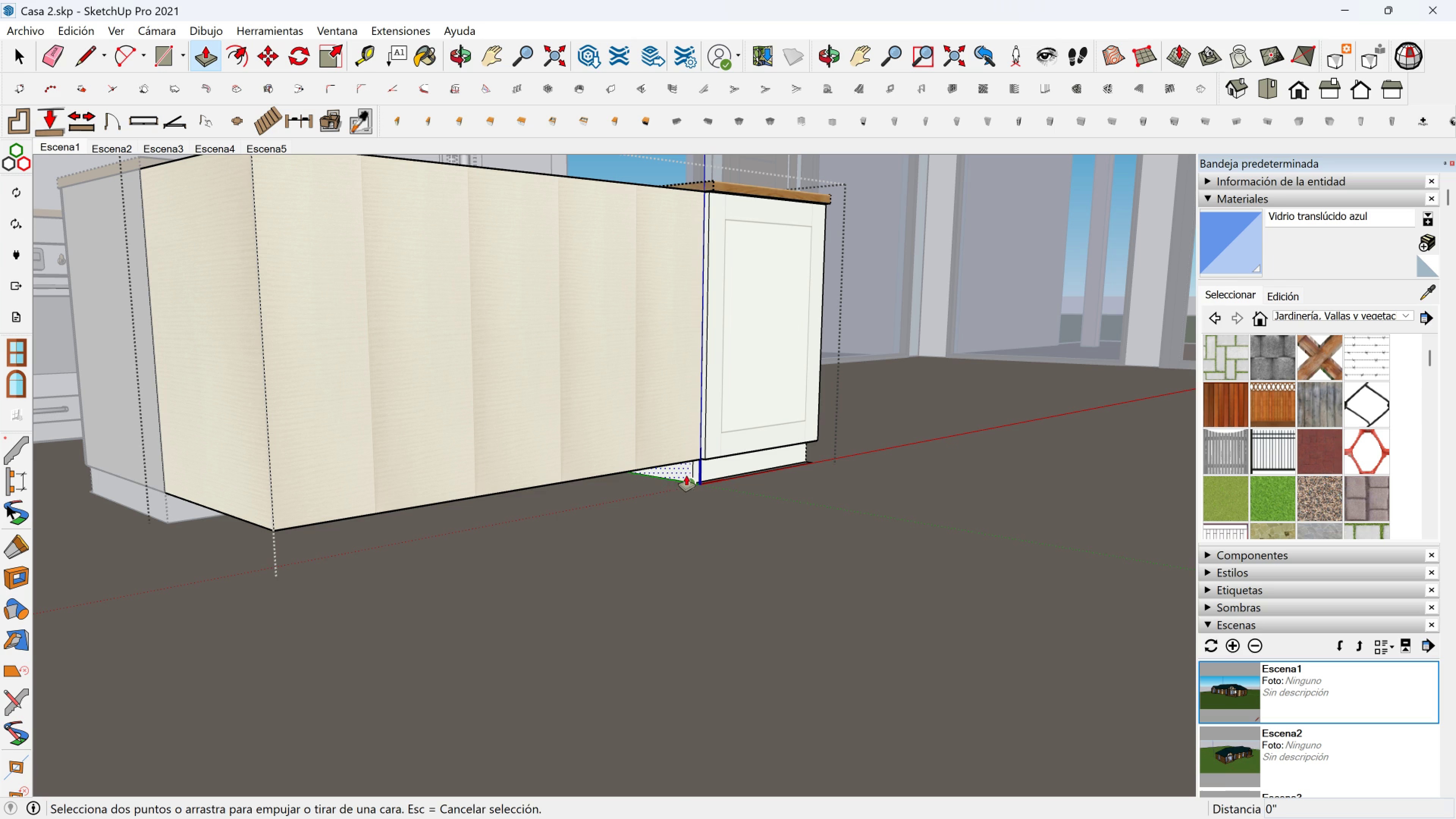 
left_click([687, 472])
 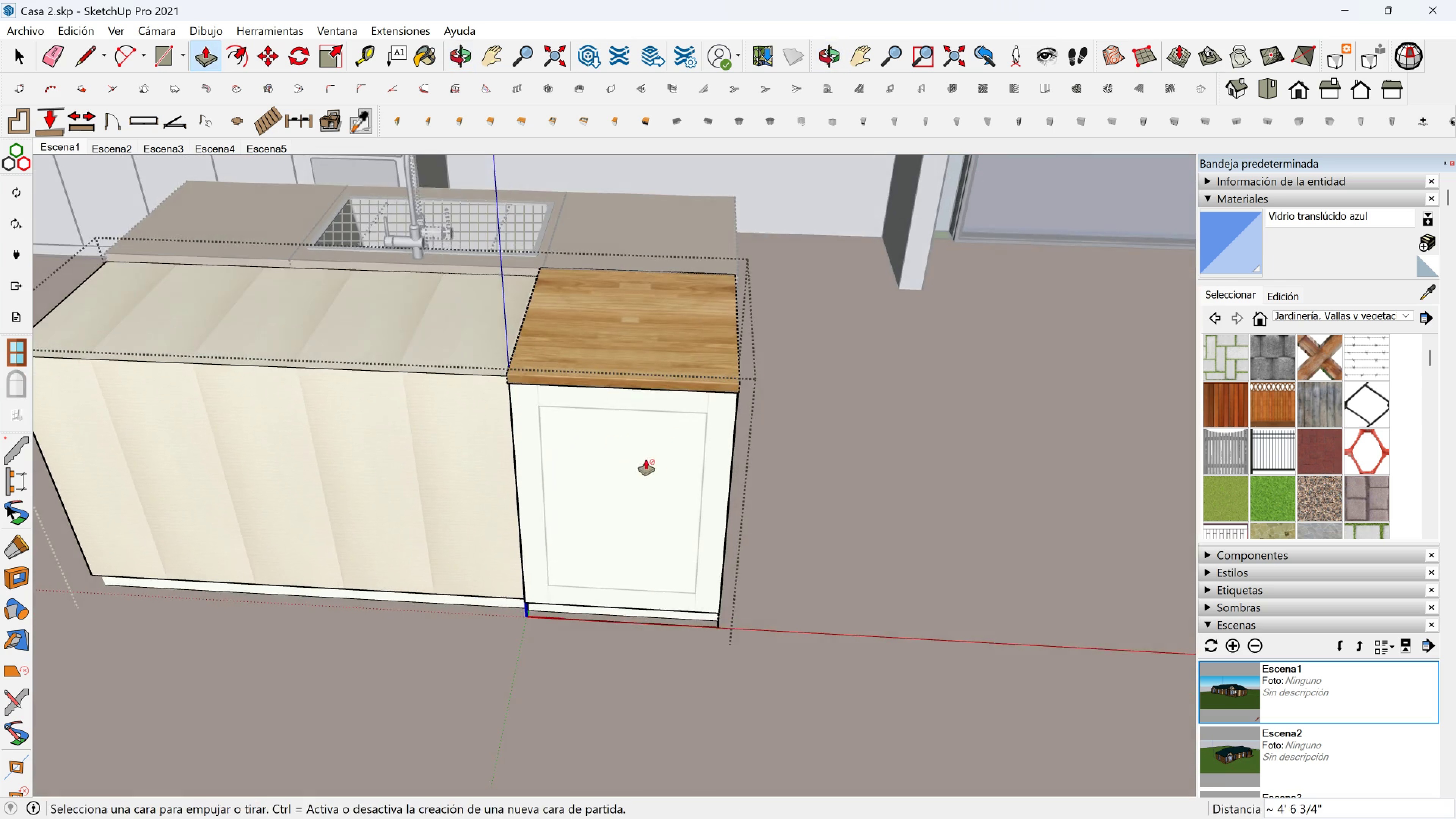 
scroll: coordinate [703, 412], scroll_direction: up, amount: 2.0
 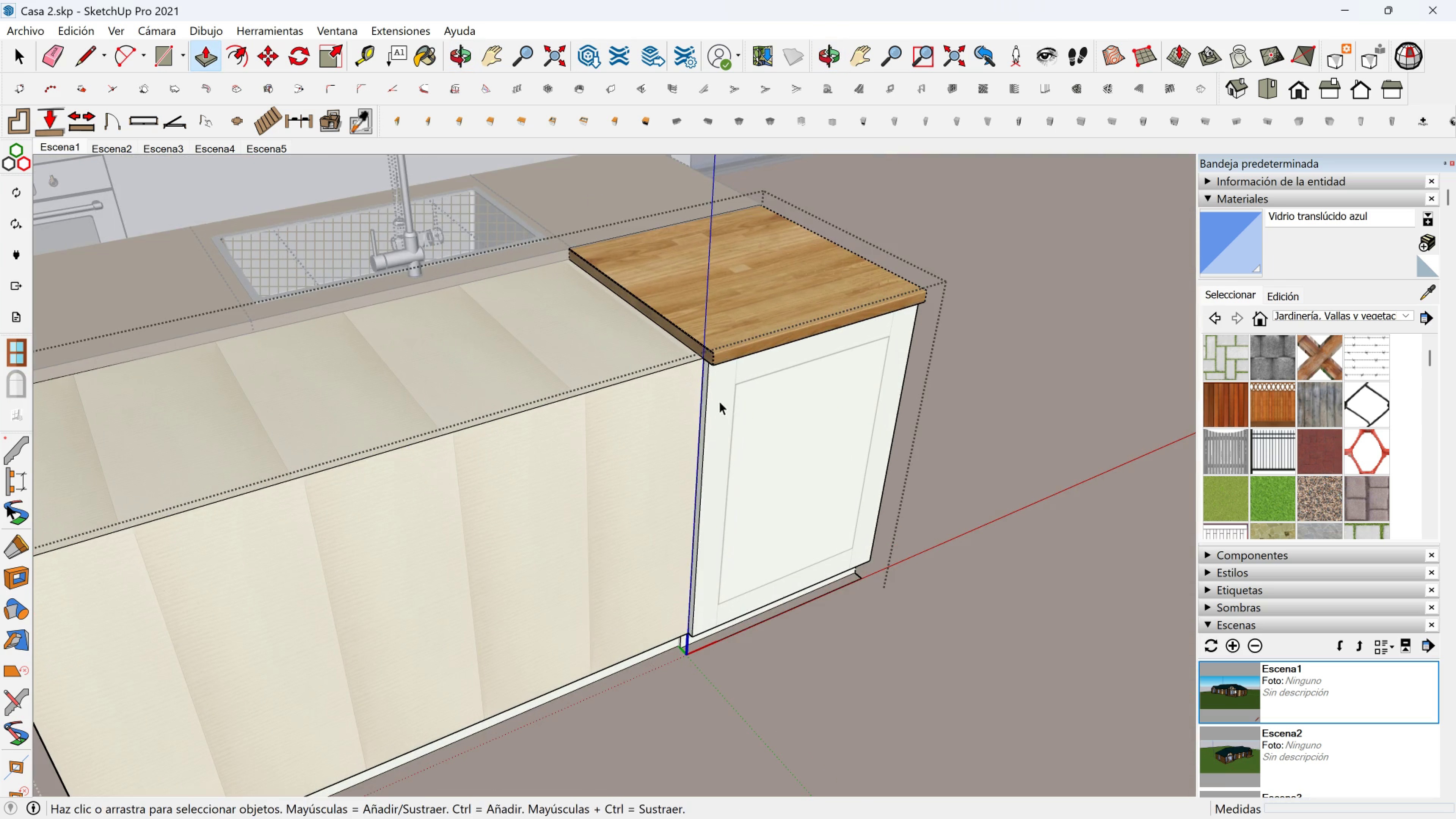 
key(Space)
 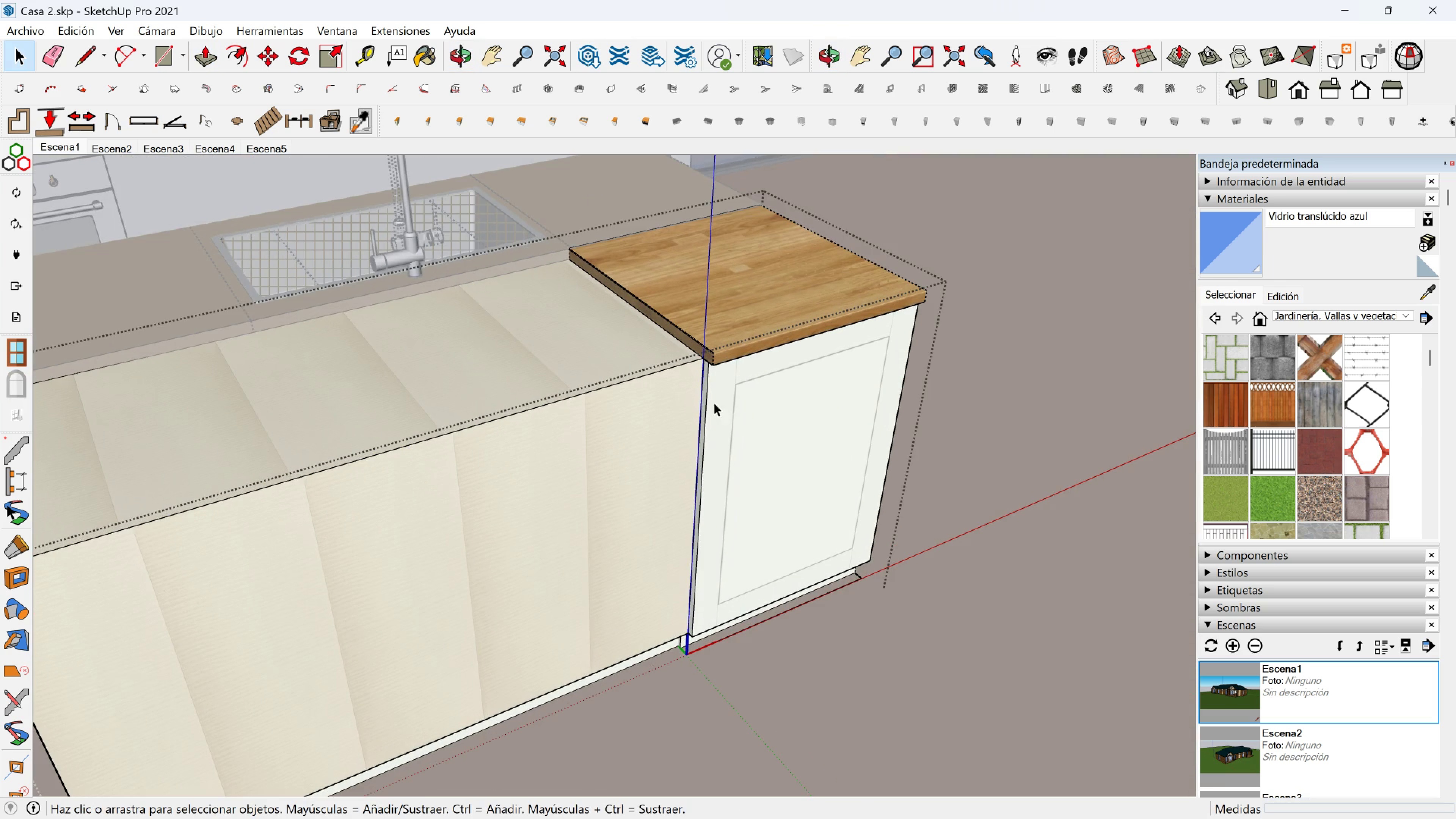 
left_click([714, 403])
 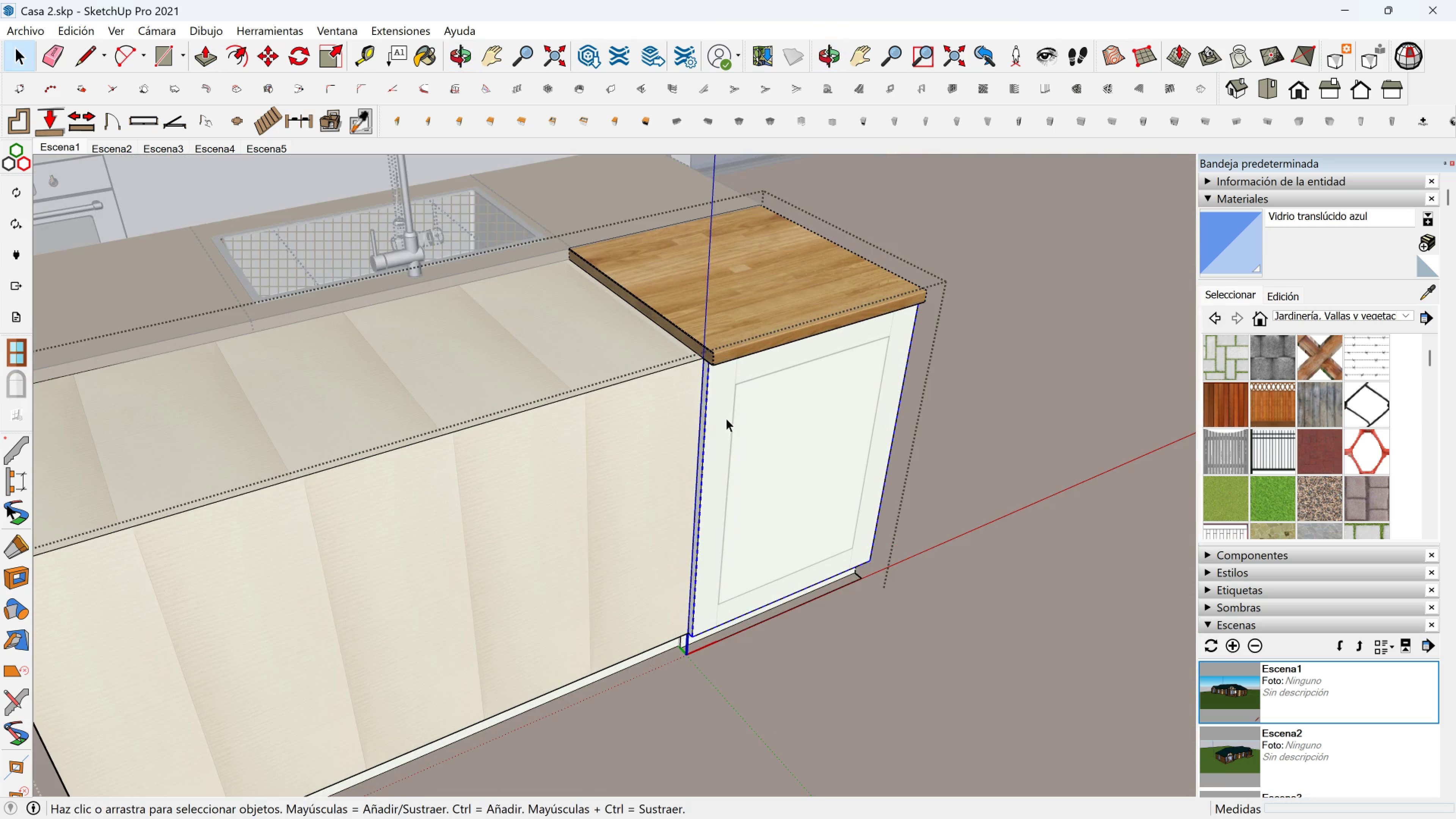 
key(Escape)
 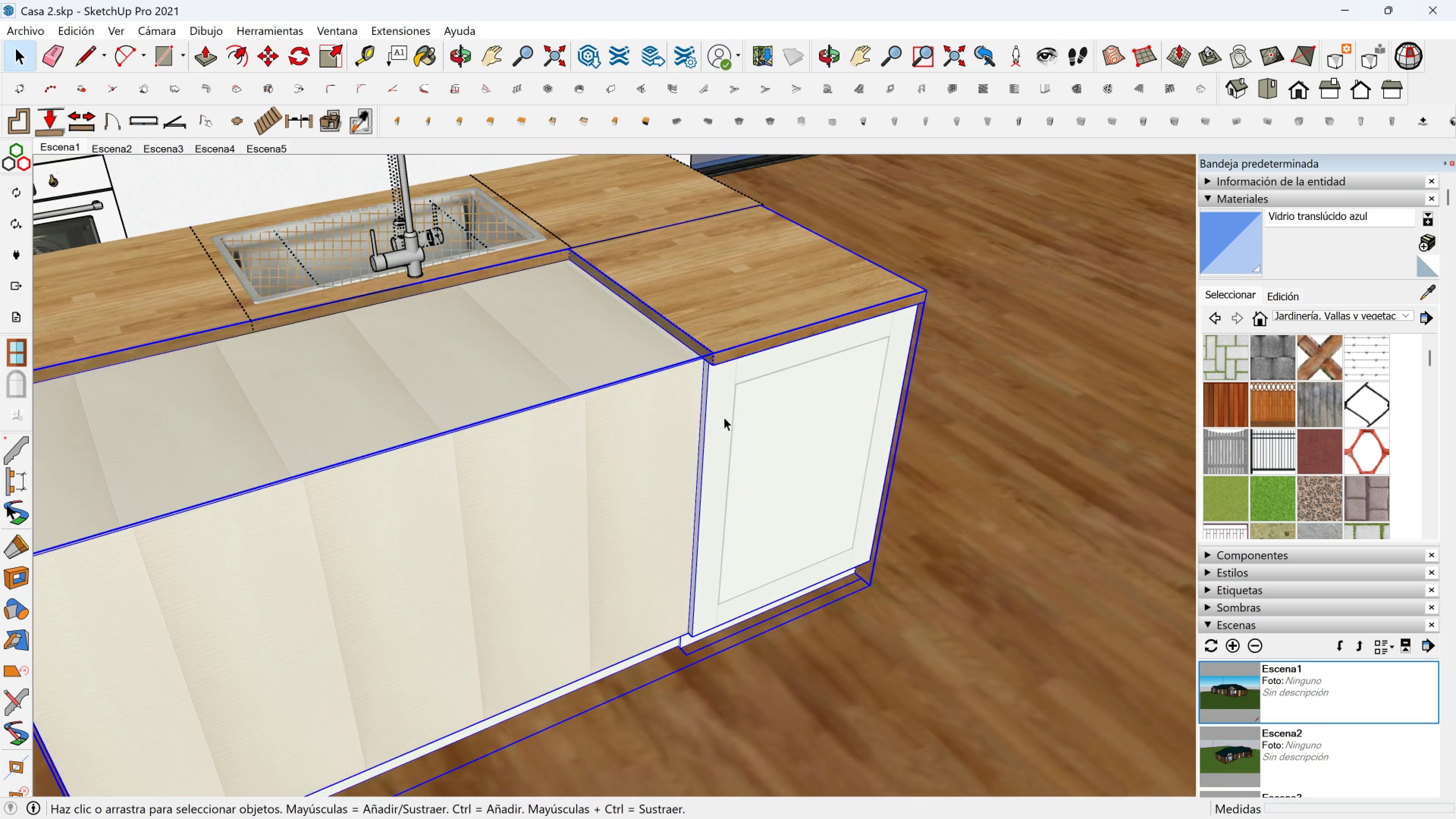 
left_click([723, 417])
 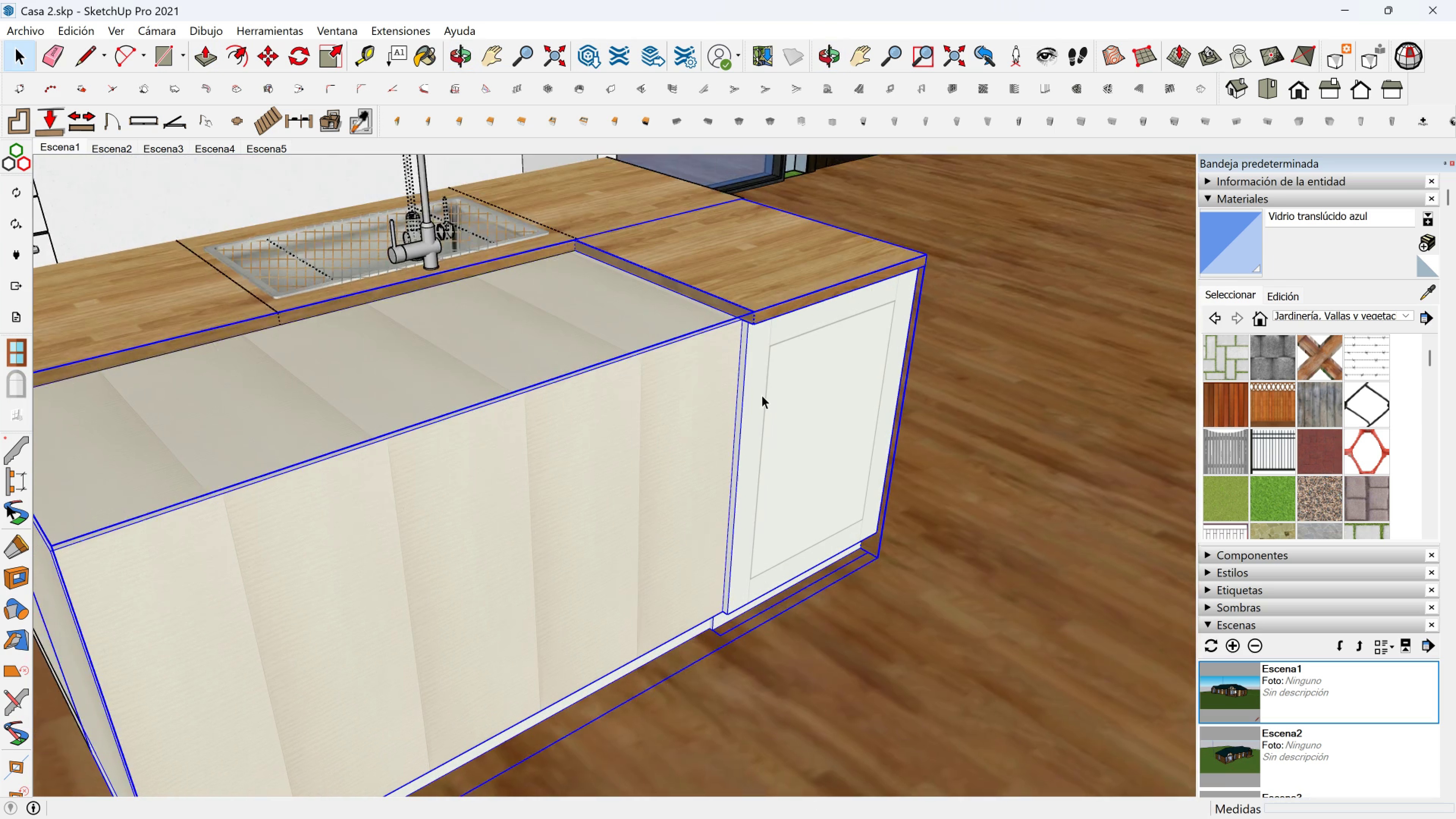 
double_click([762, 395])
 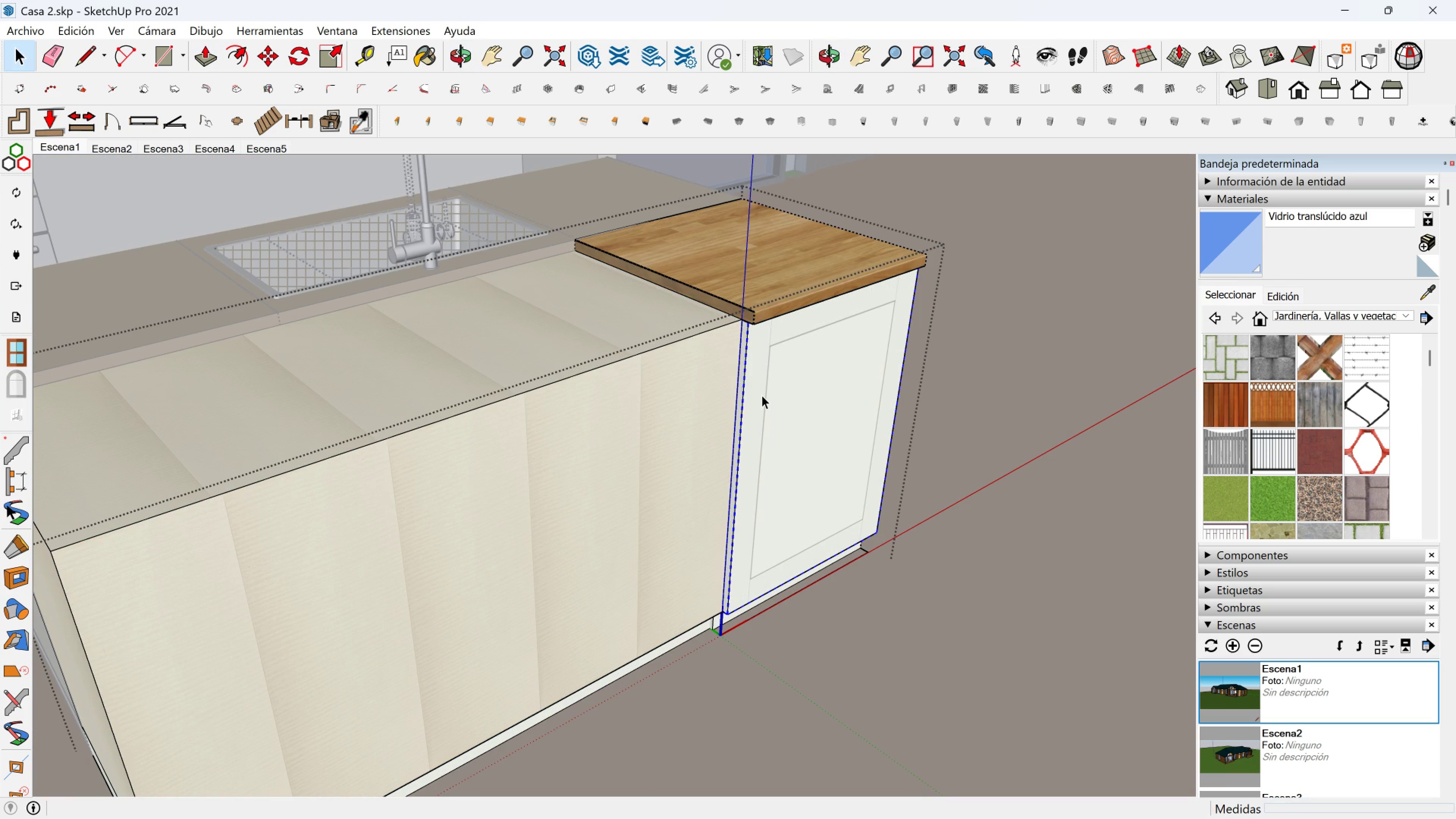 
triple_click([762, 395])
 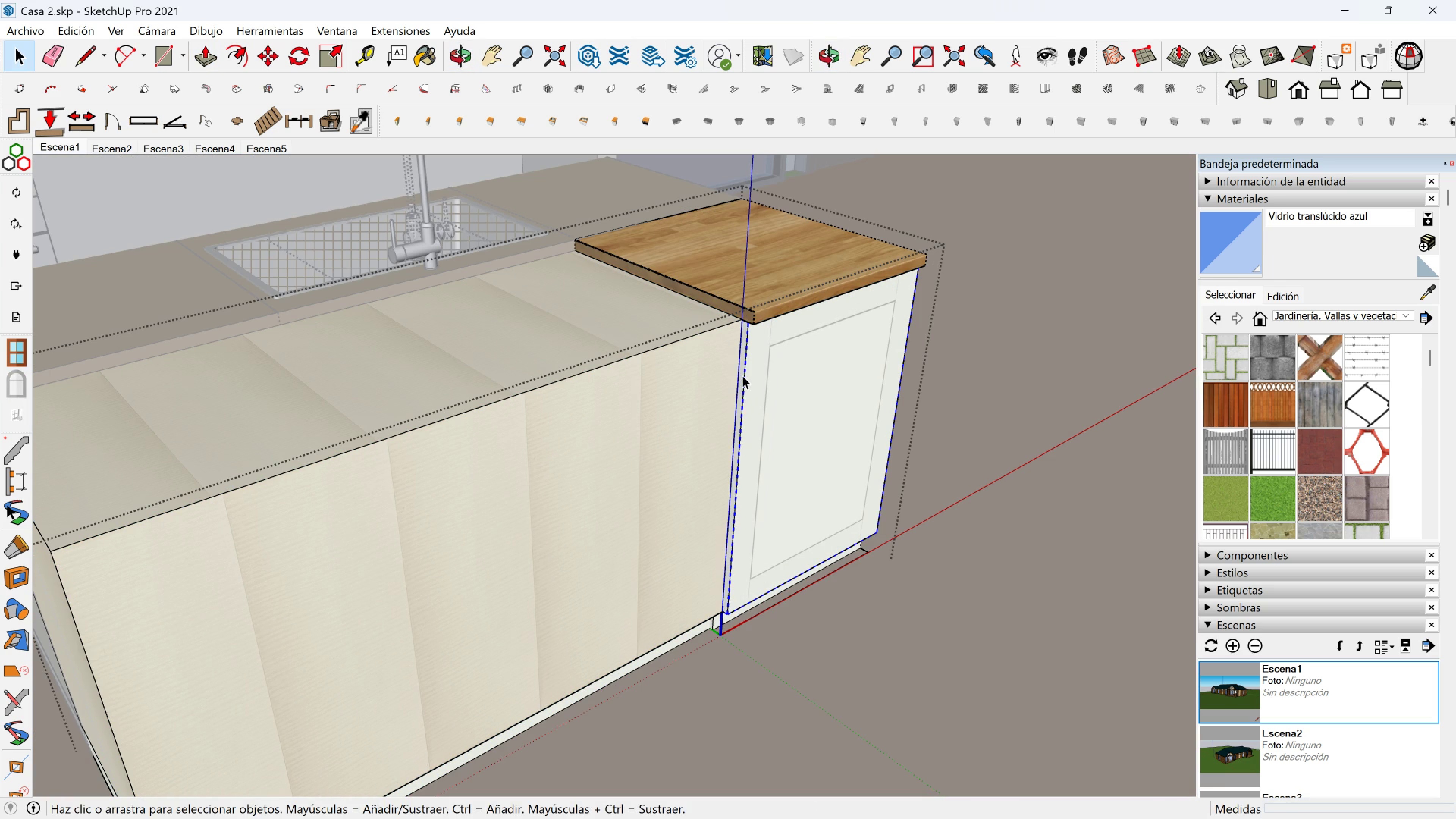 
left_click([742, 375])